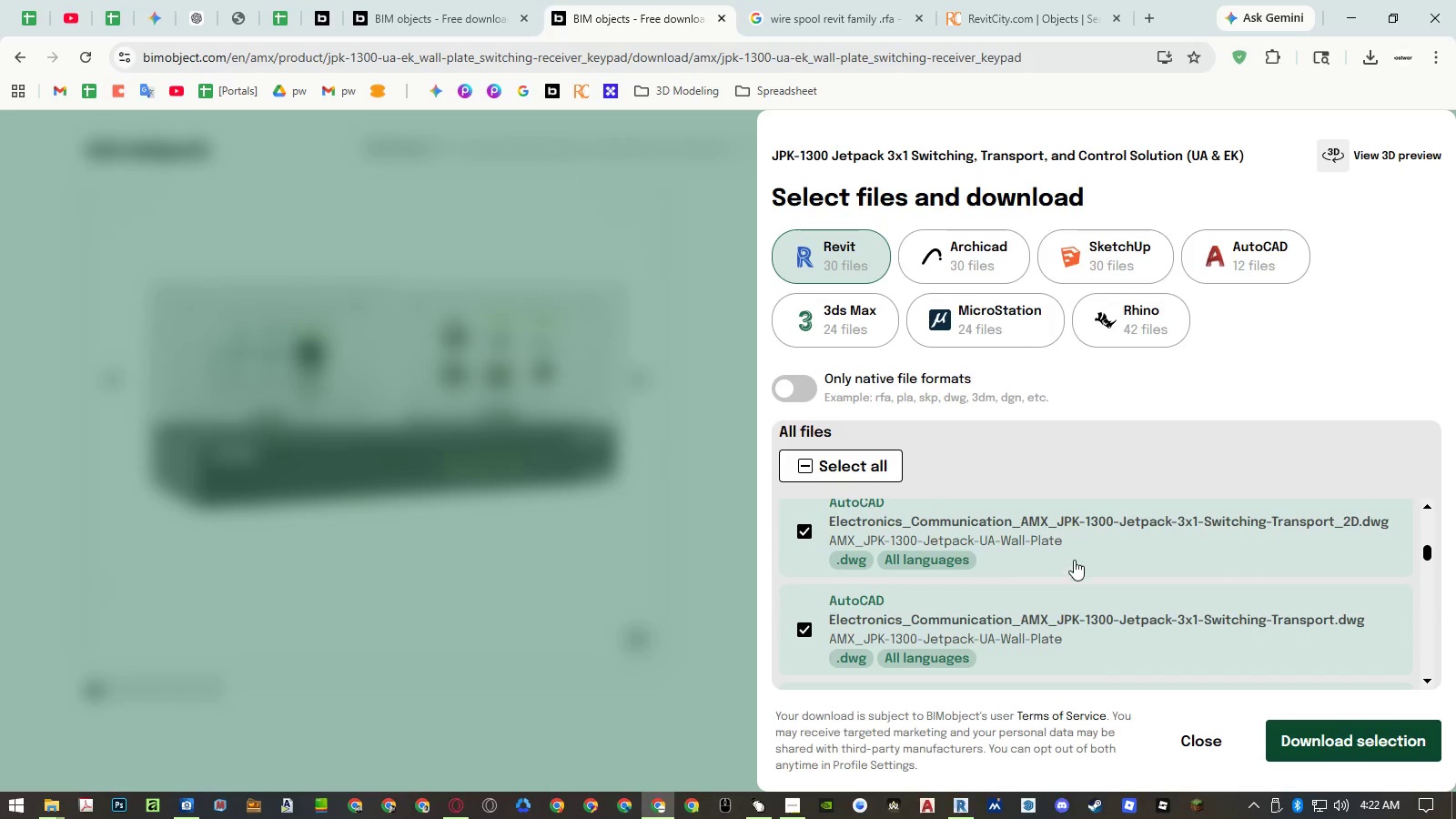 
left_click([1073, 541])
 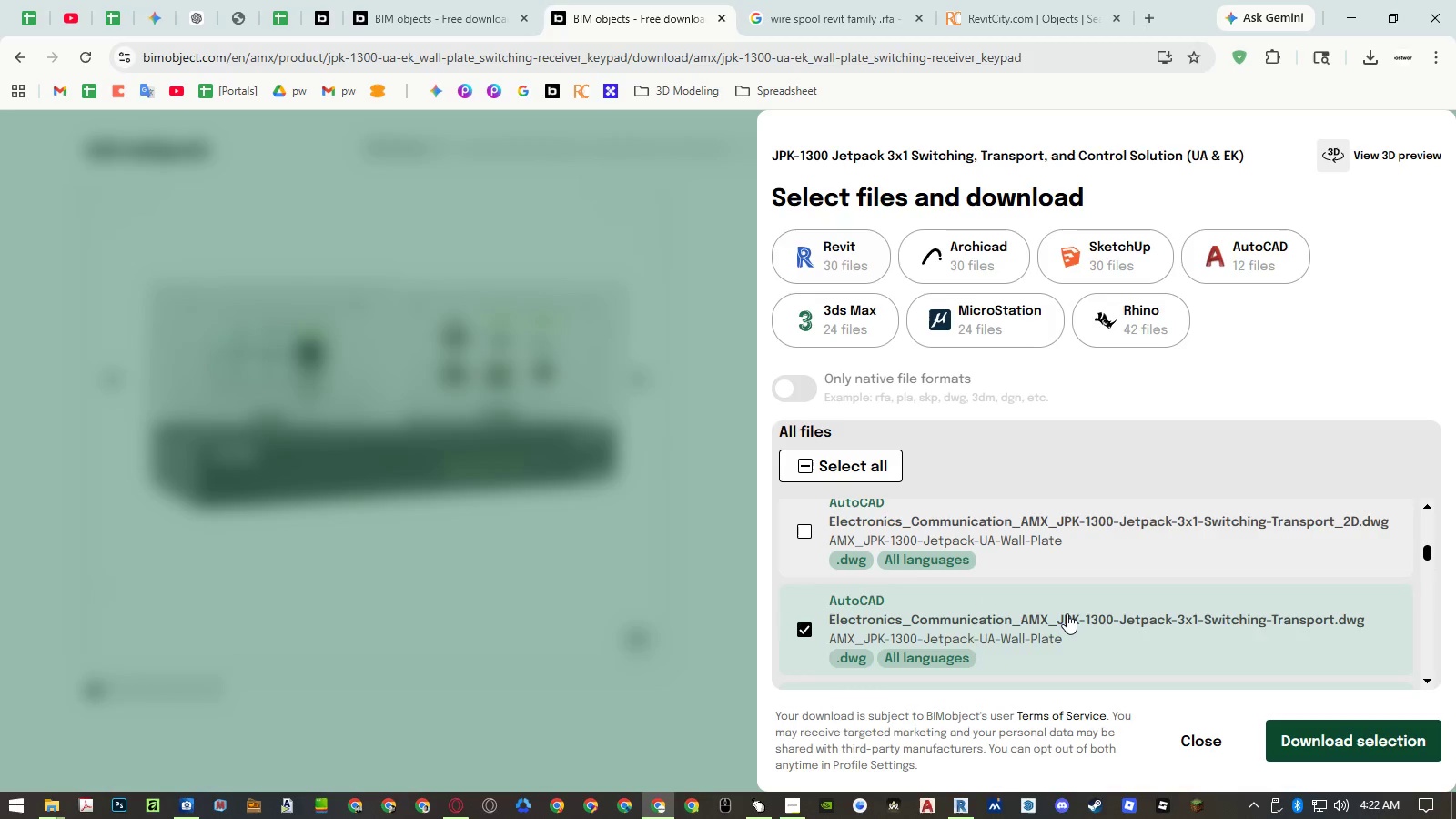 
scroll: coordinate [1067, 613], scroll_direction: down, amount: 1.0
 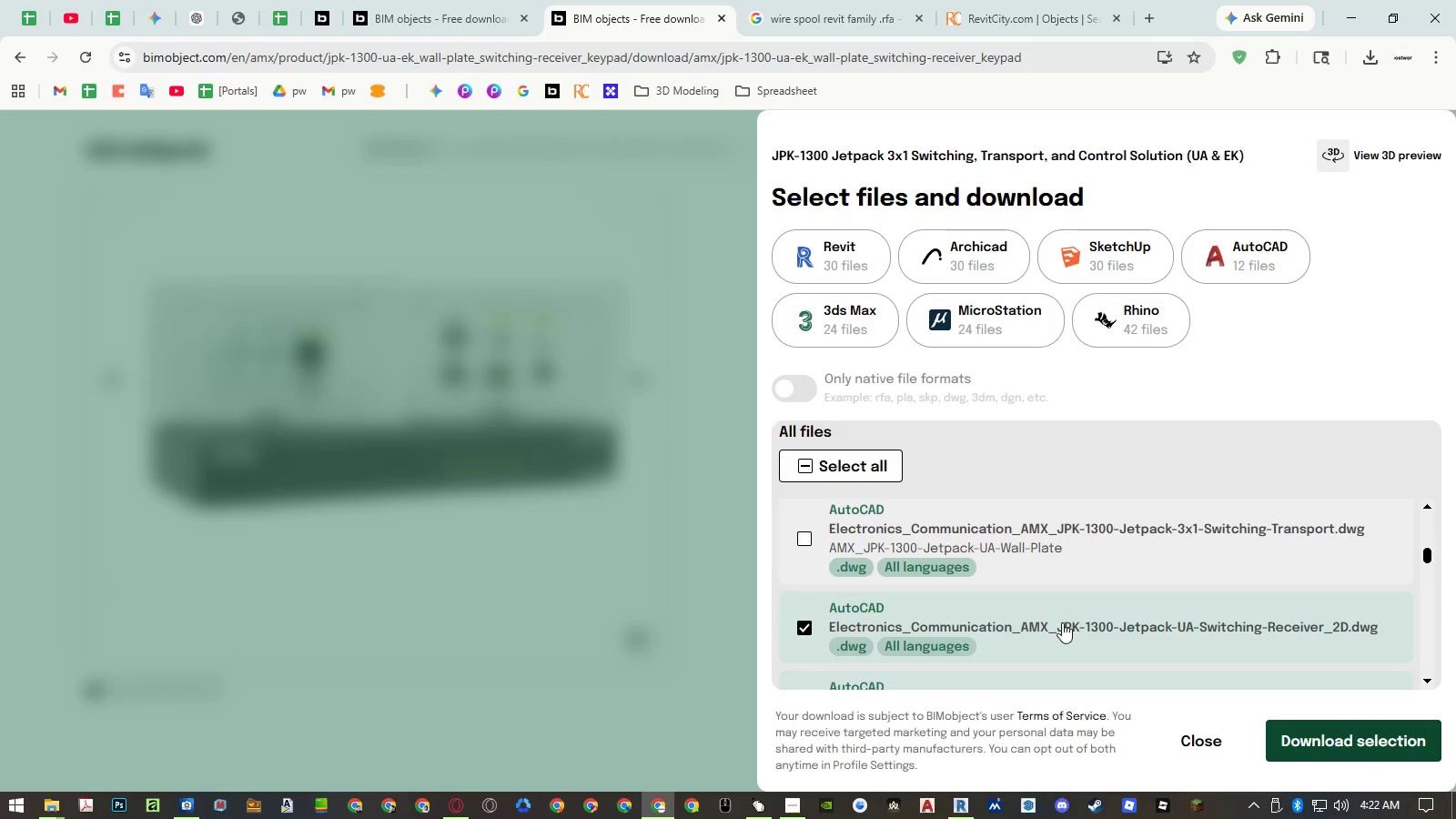 
left_click([1062, 625])
 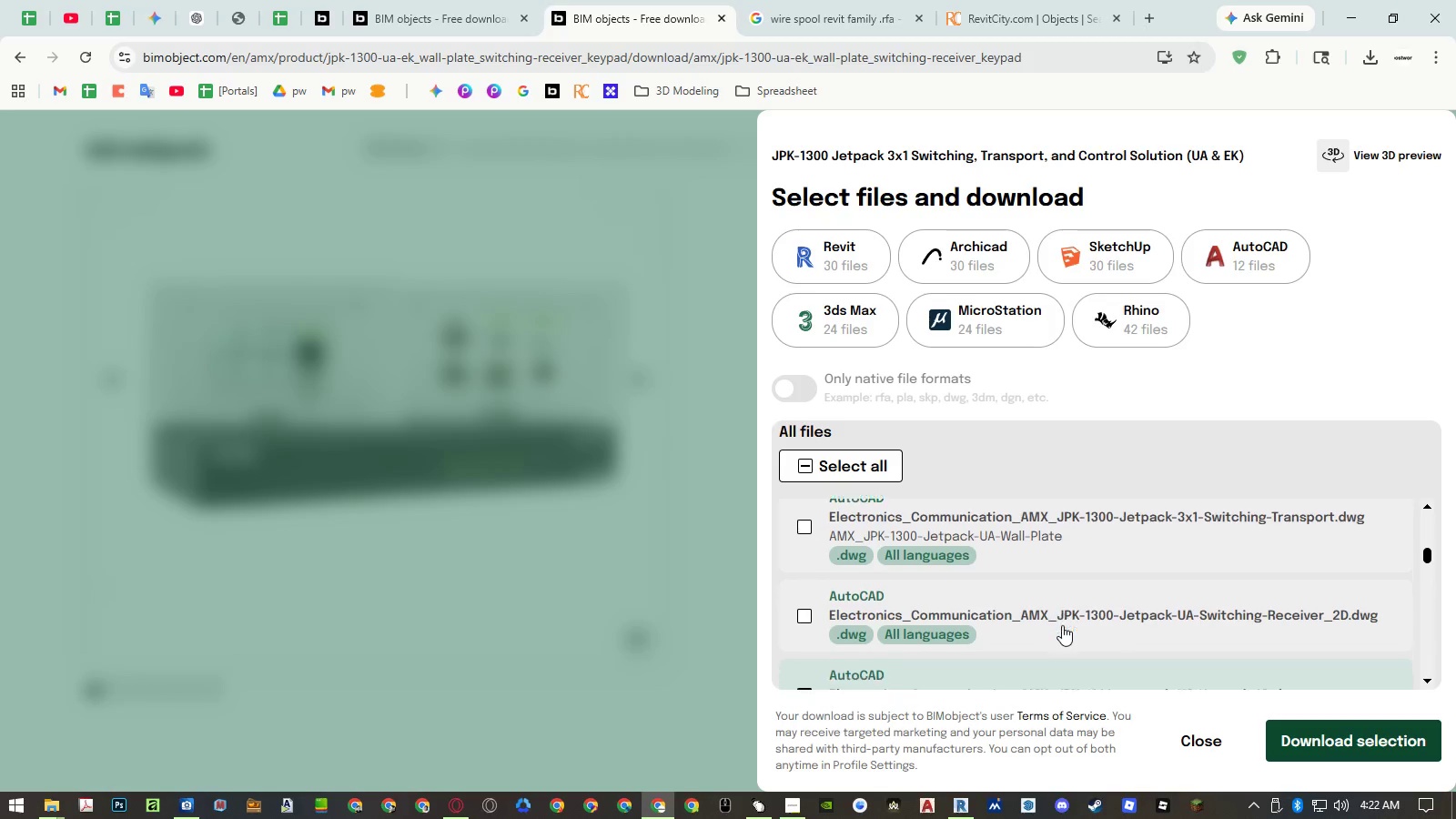 
left_click([1060, 602])
 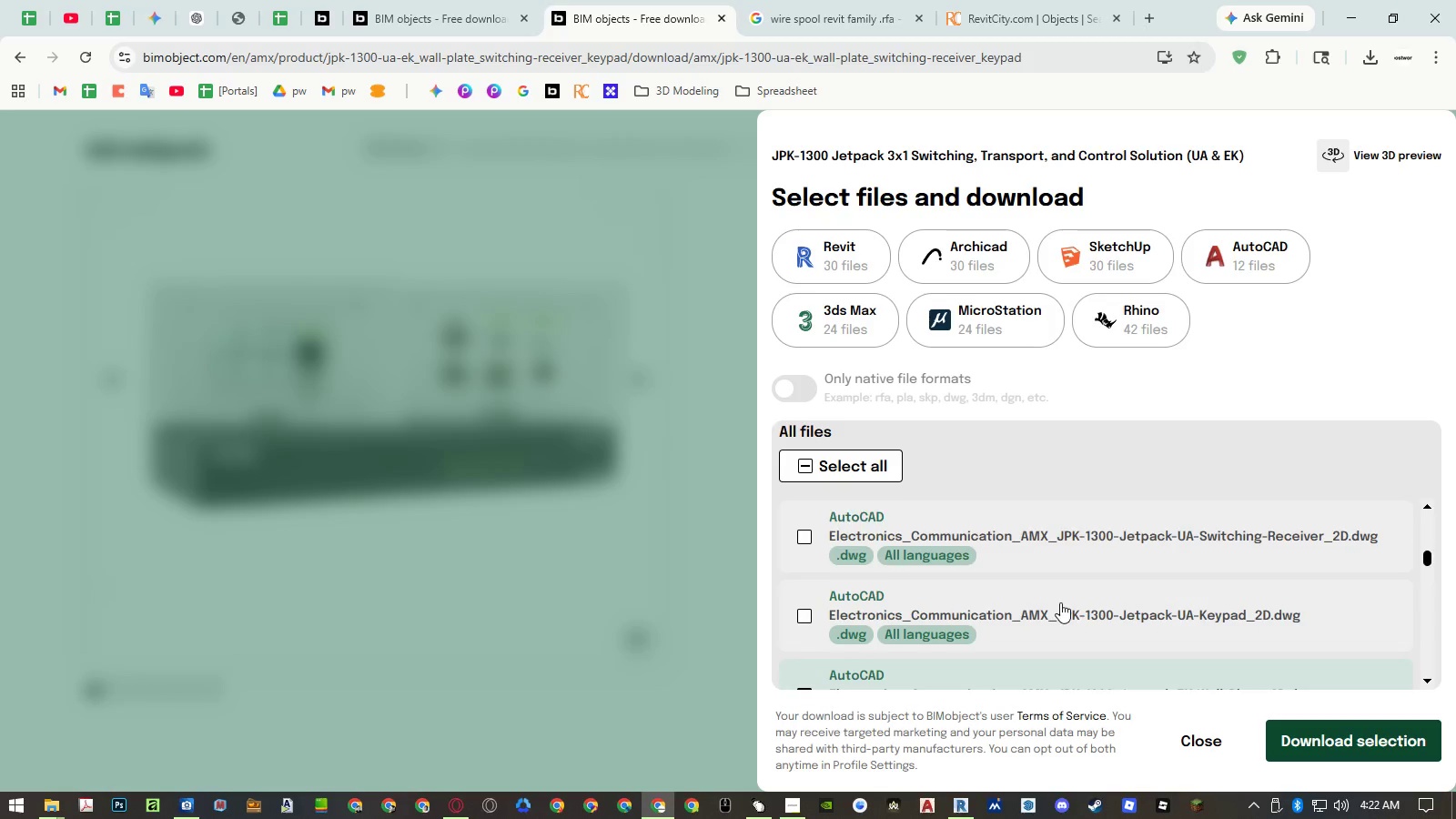 
scroll: coordinate [1062, 625], scroll_direction: down, amount: 1.0
 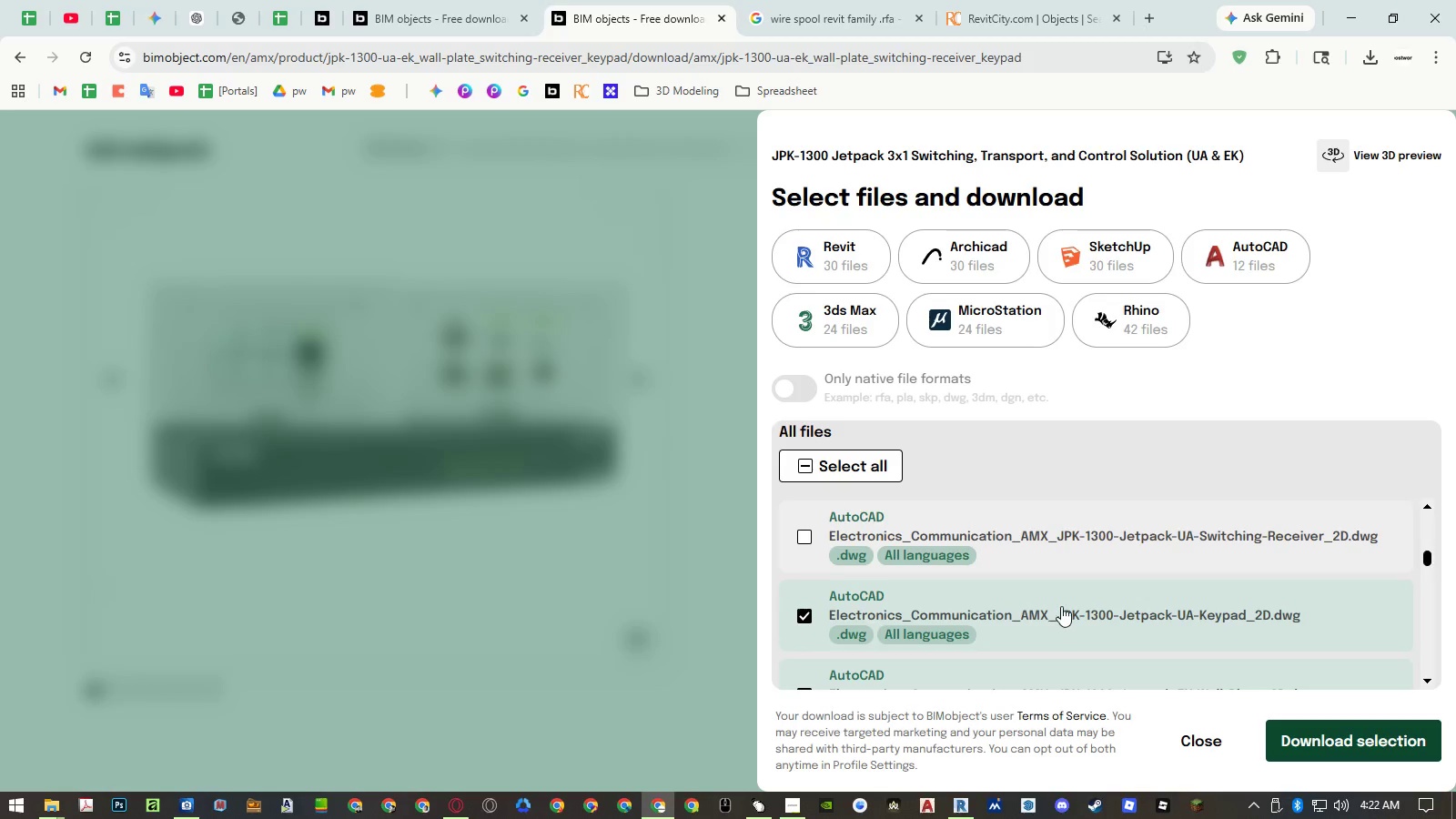 
left_click([1060, 600])
 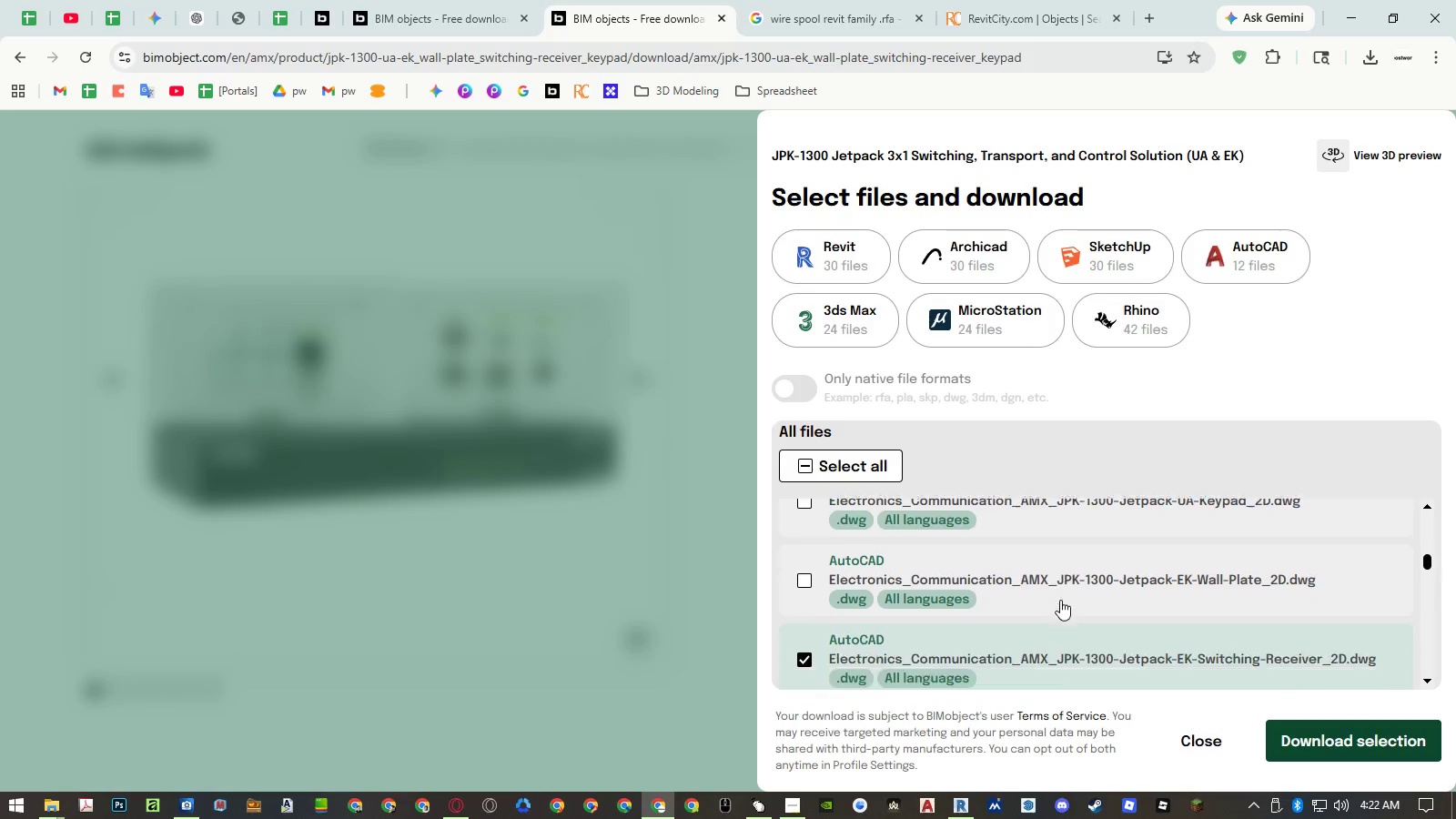 
scroll: coordinate [1060, 600], scroll_direction: down, amount: 3.0
 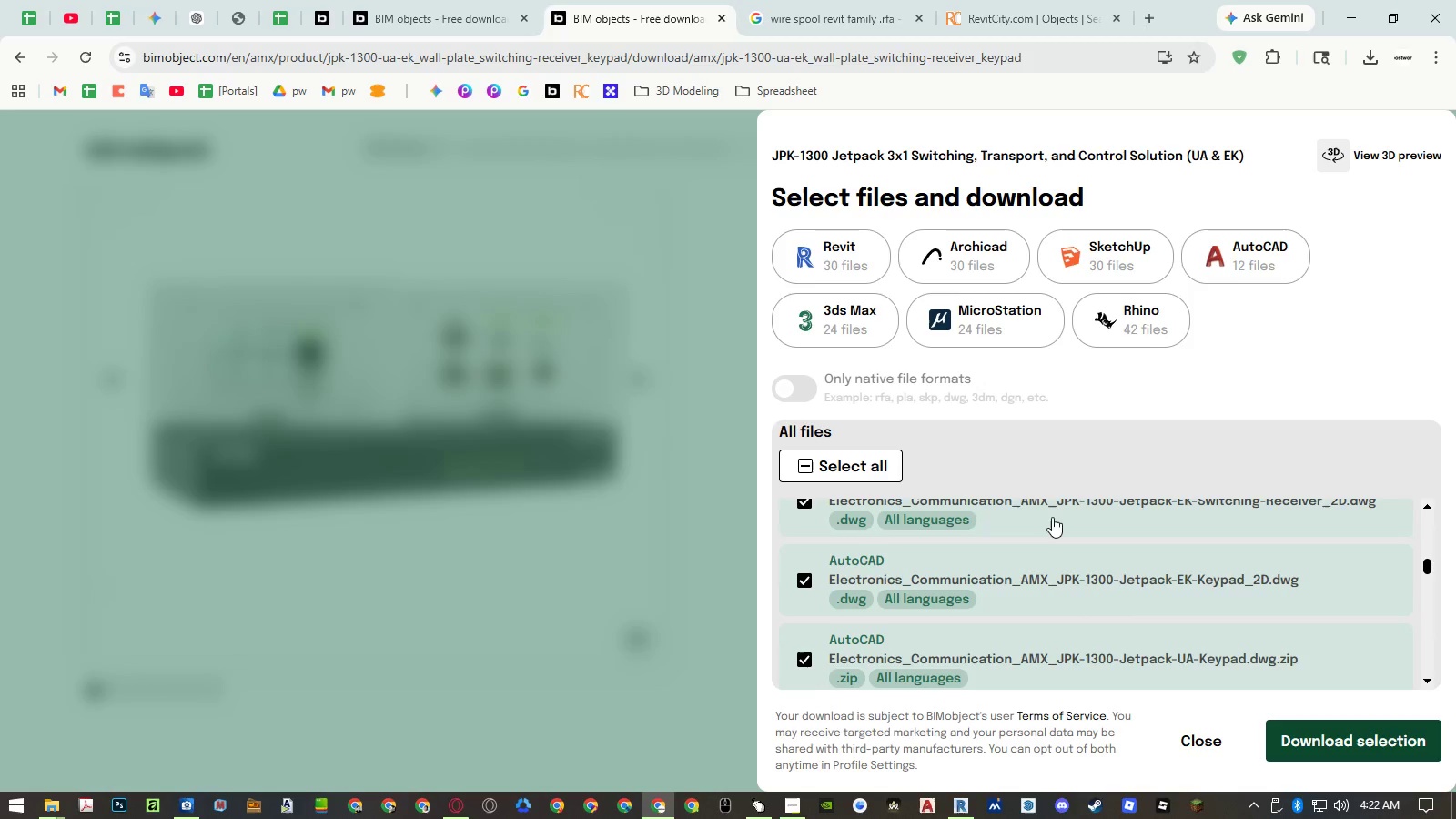 
double_click([1038, 562])
 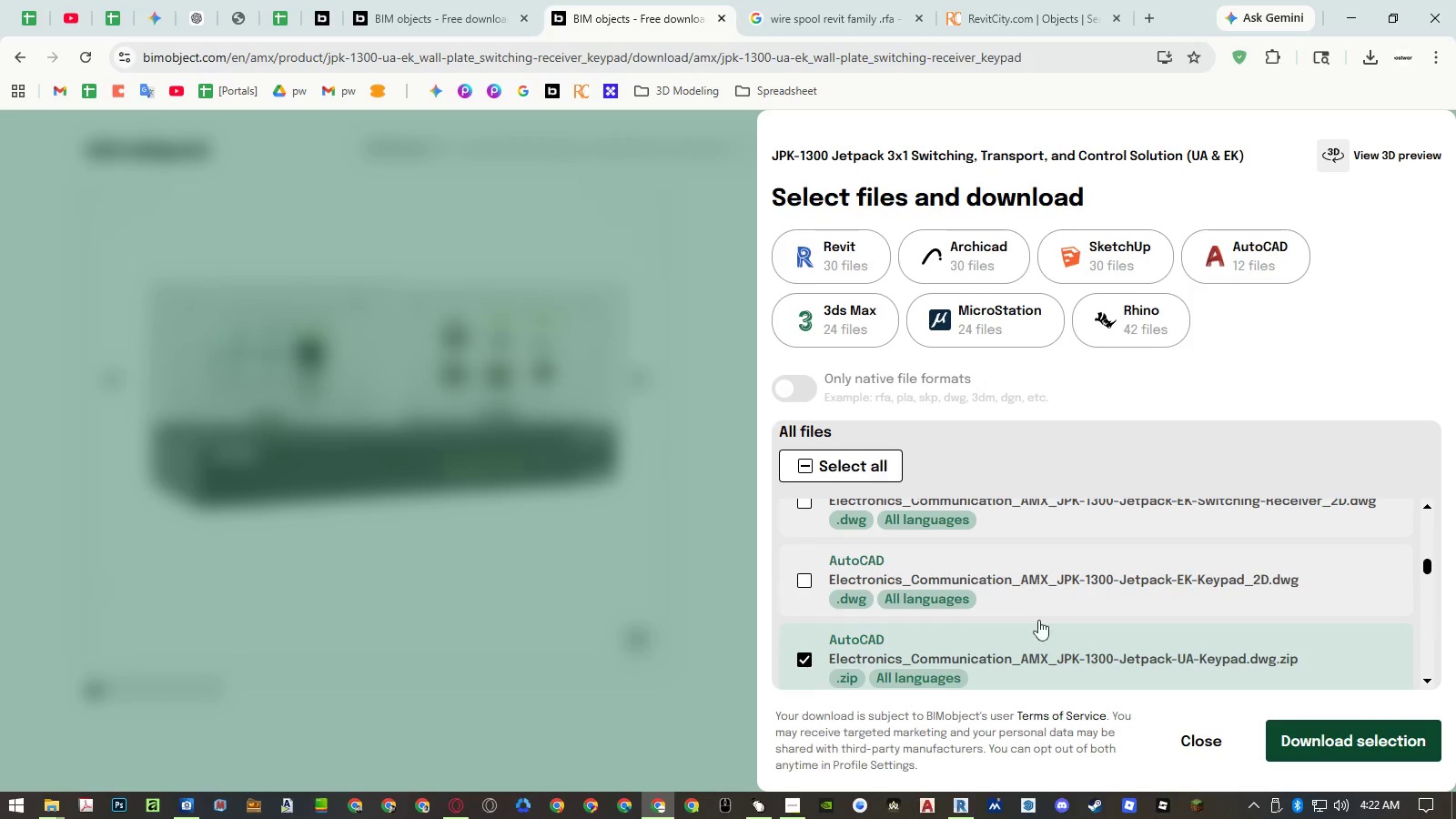 
triple_click([1036, 648])